 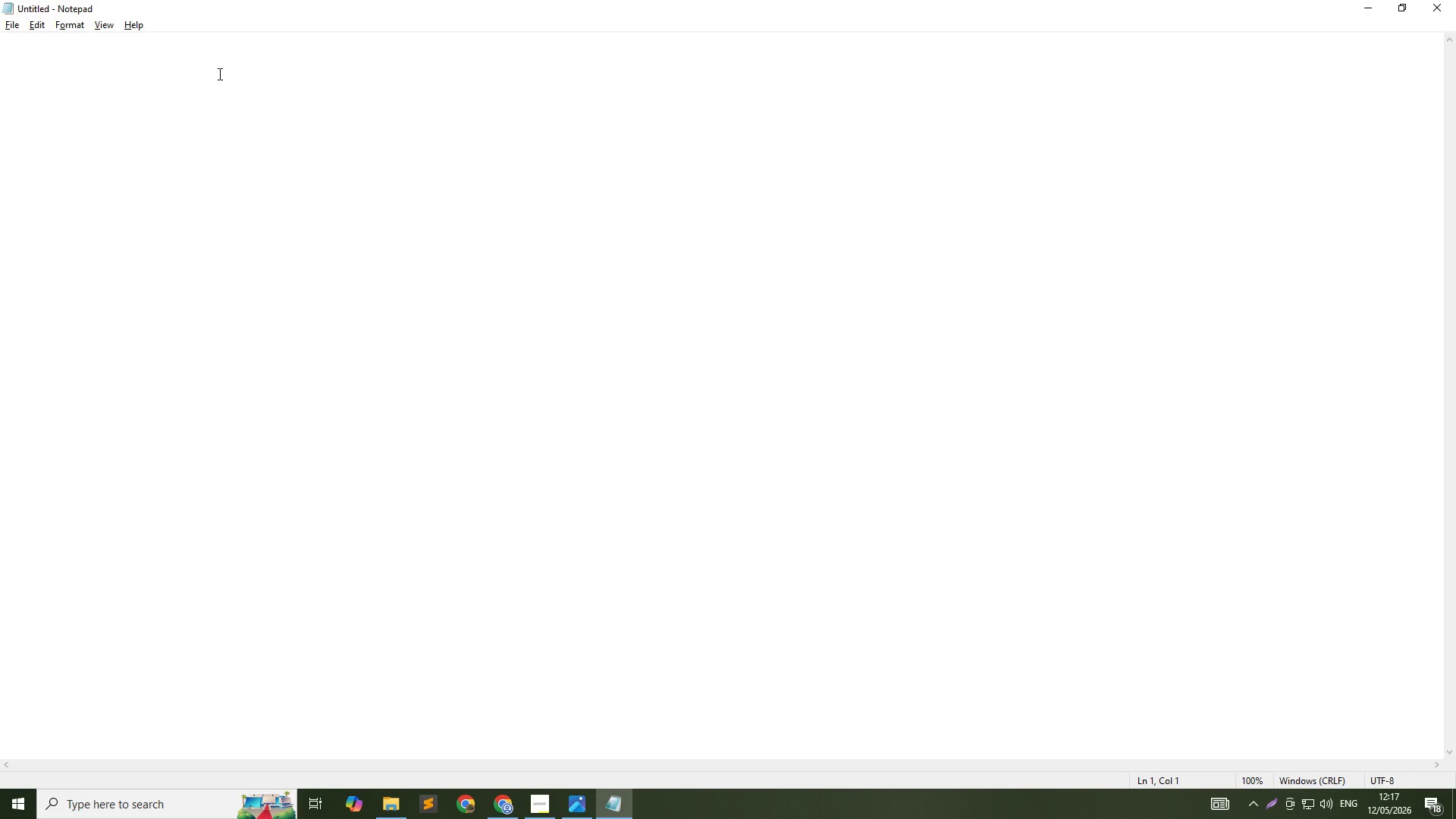 
key(Control+ControlLeft)
 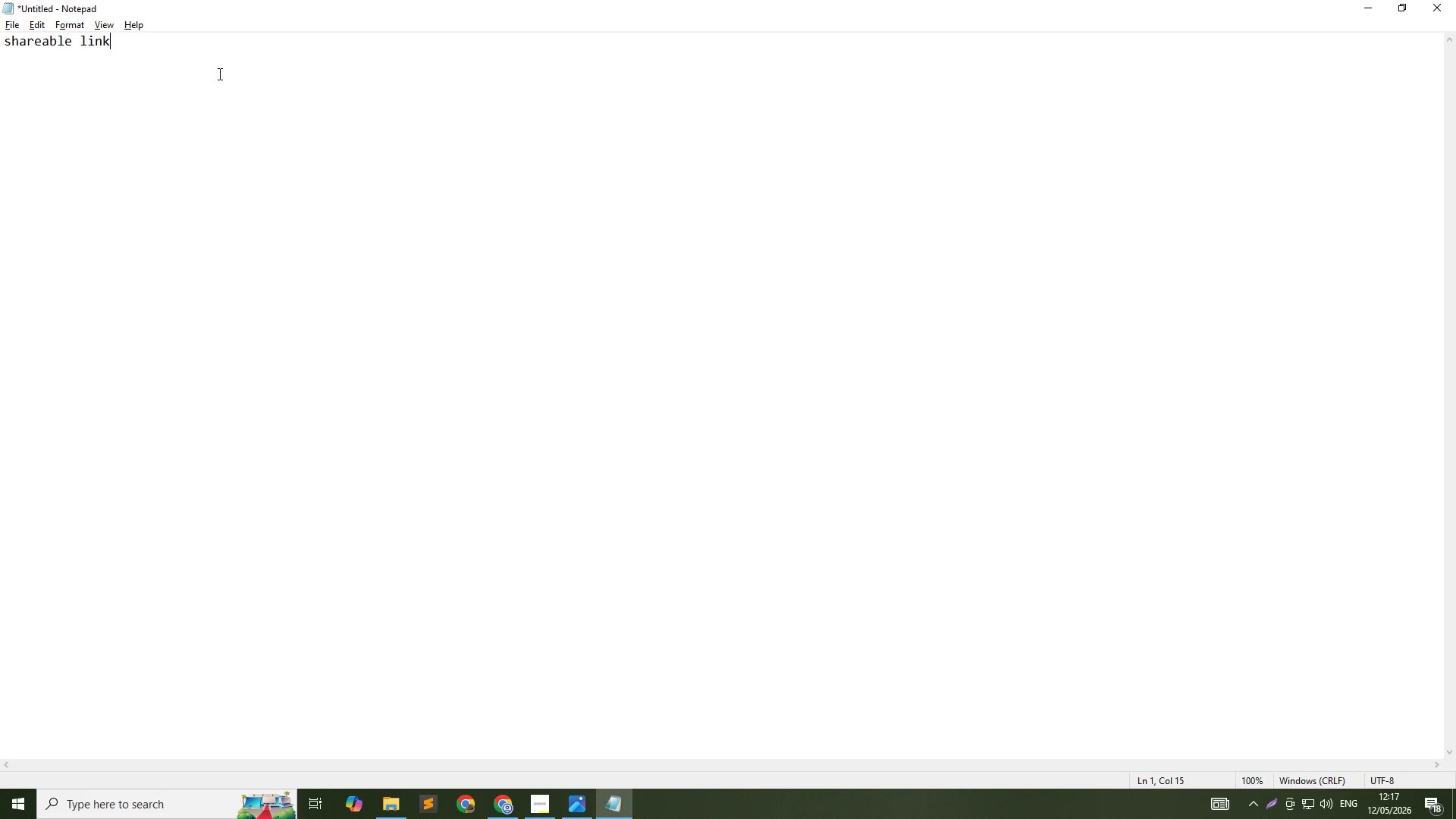 
key(Control+V)
 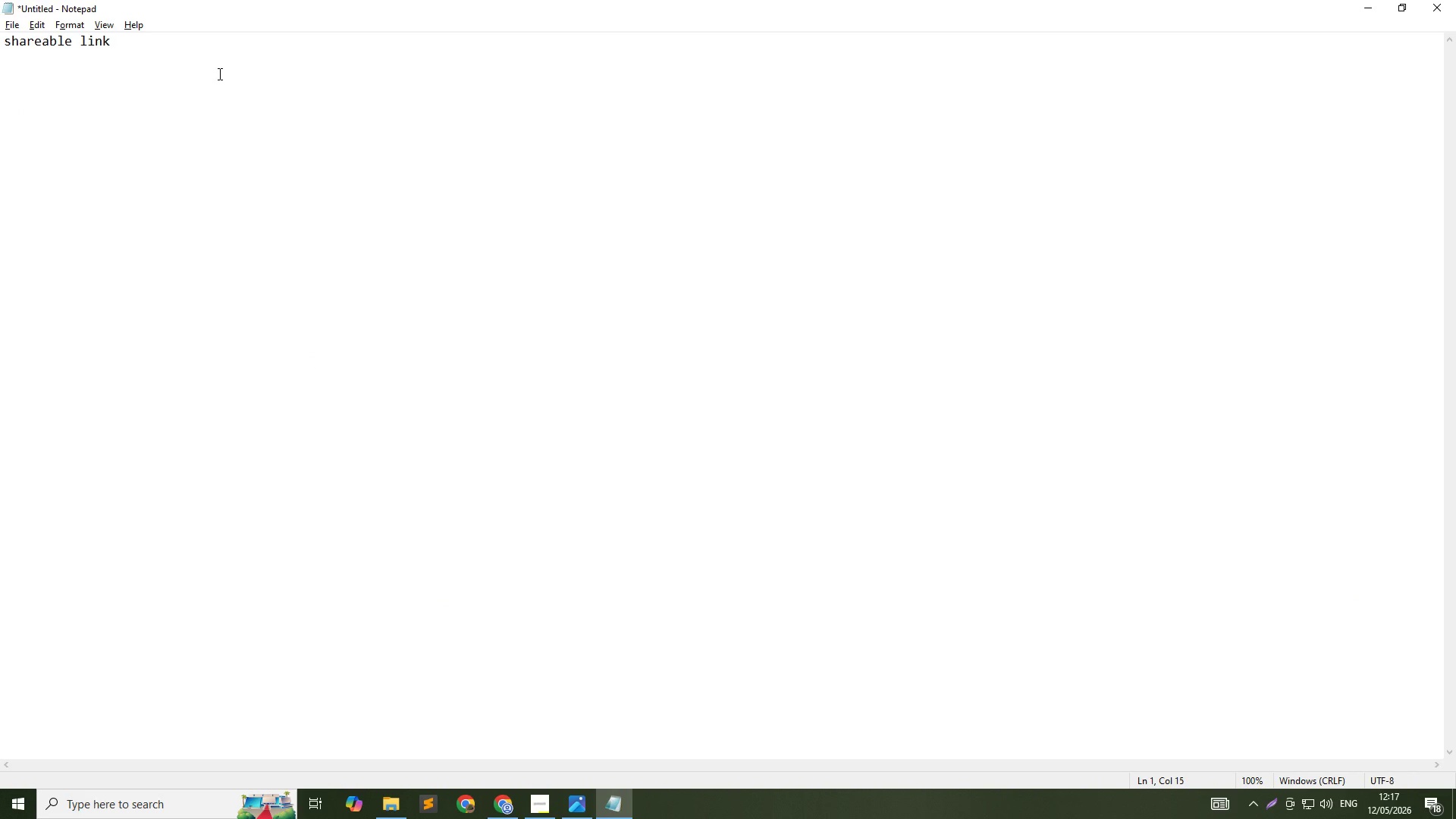 
key(Shift+ShiftRight)
 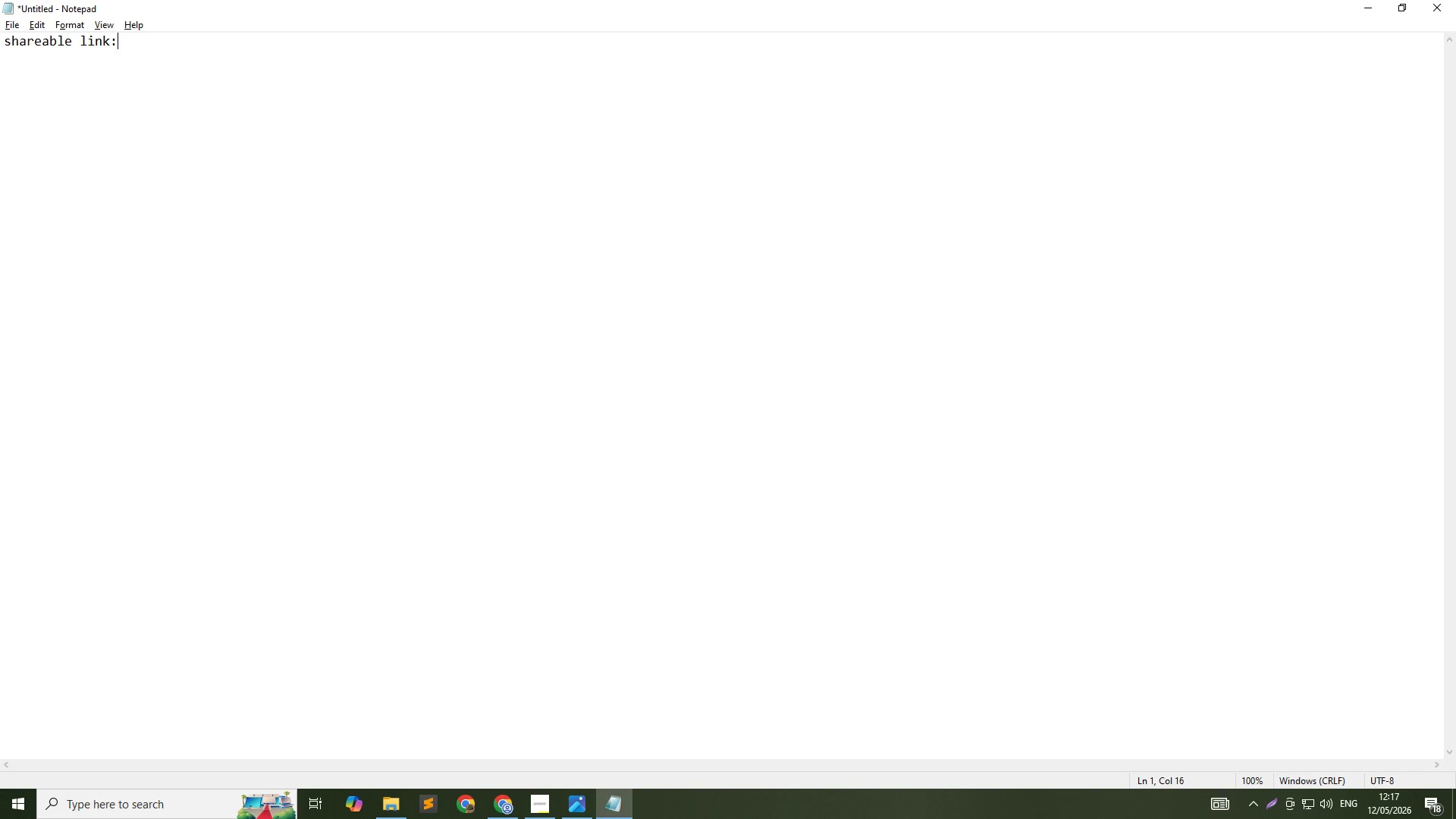 
key(Shift+Semicolon)
 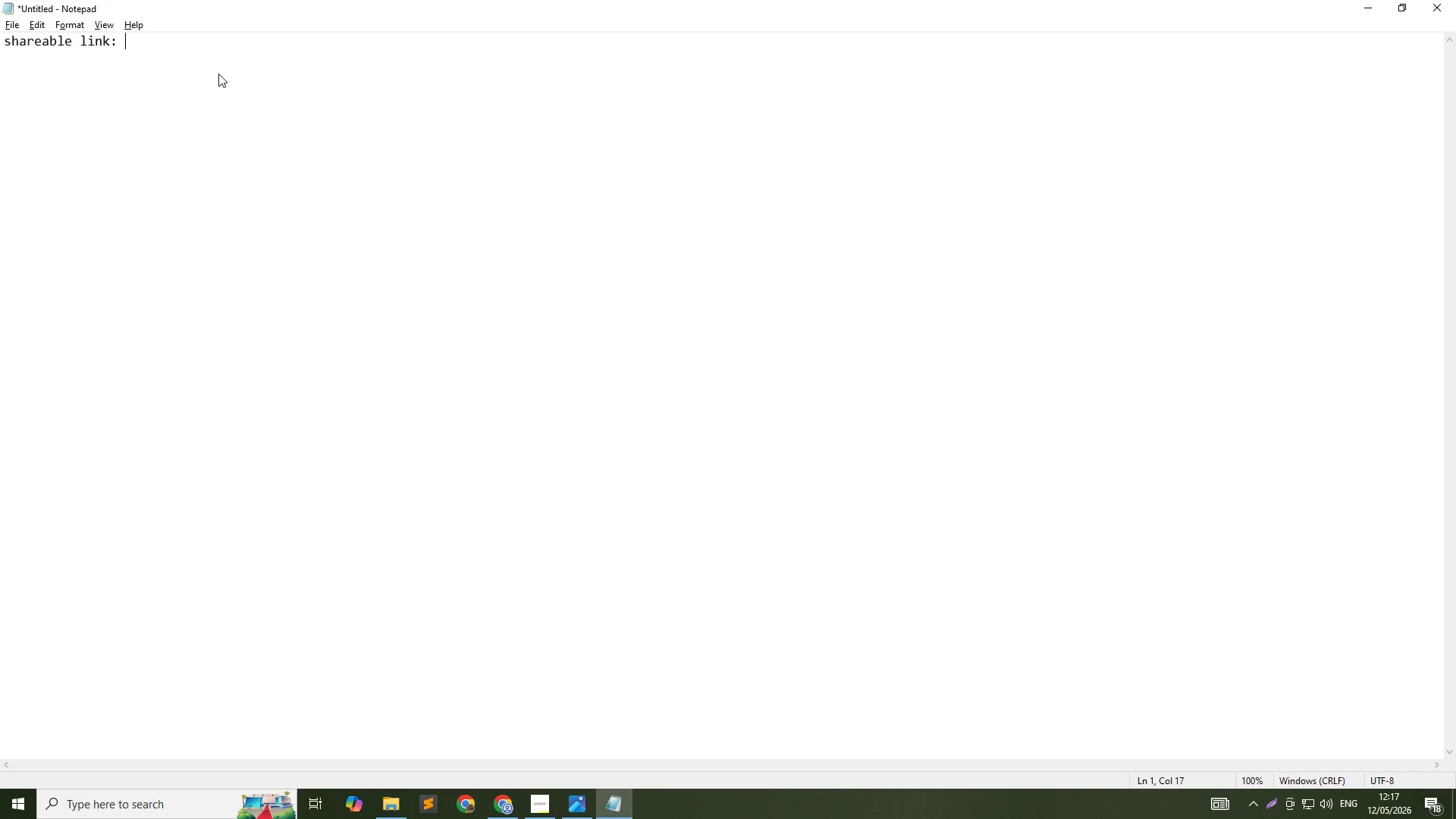 
key(Space)
 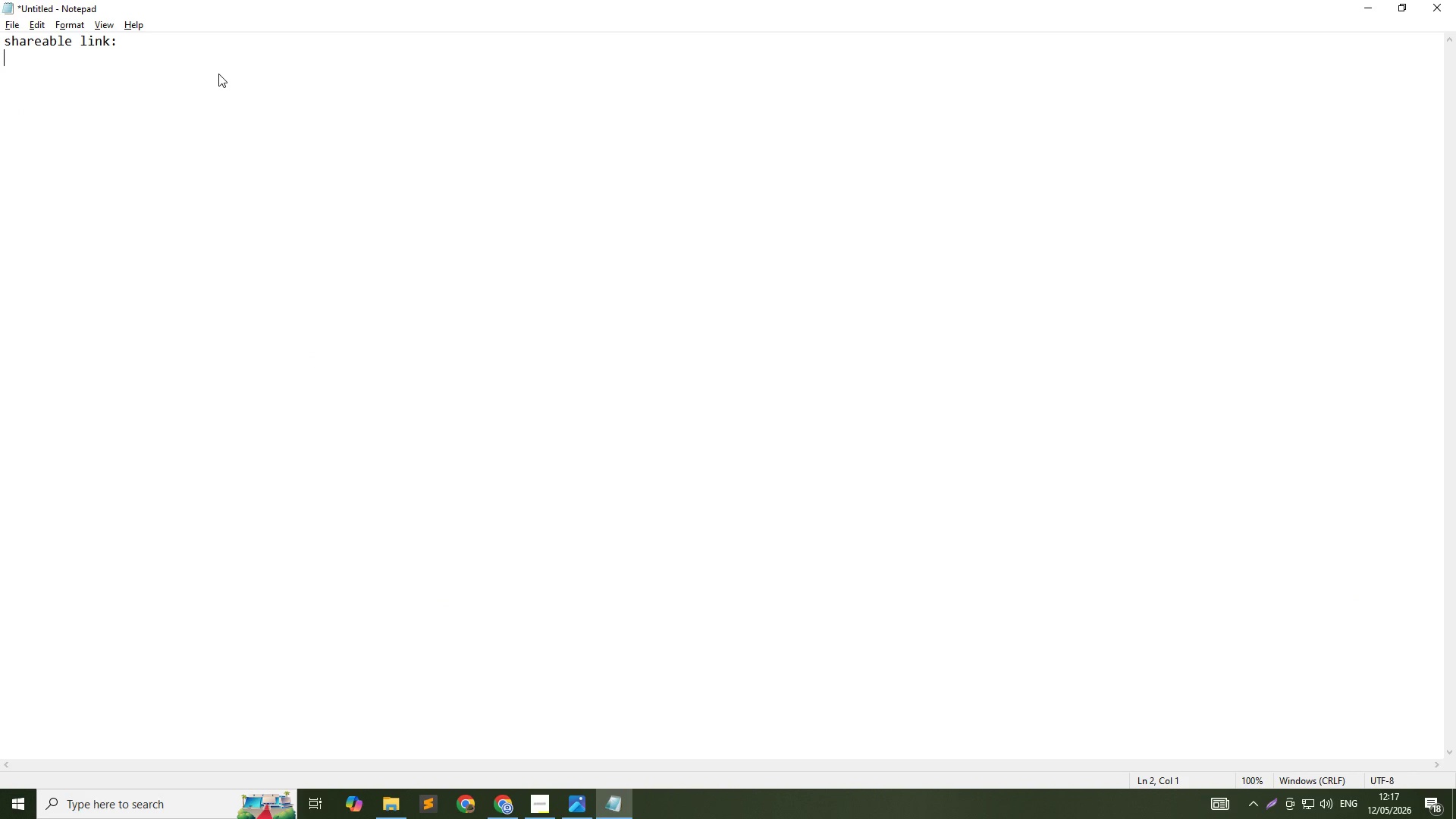 
key(Shift+Enter)
 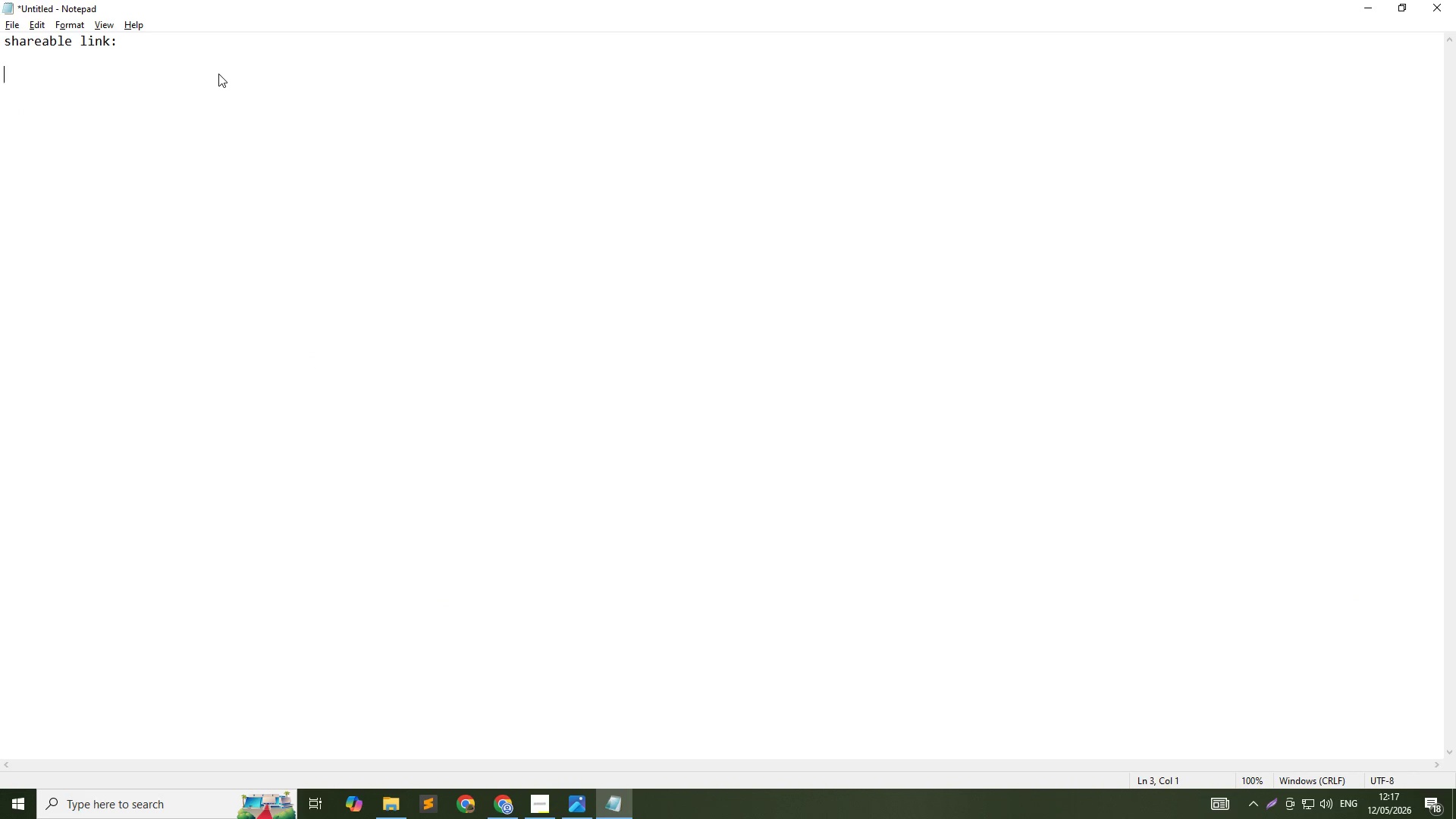 
key(Shift+Enter)
 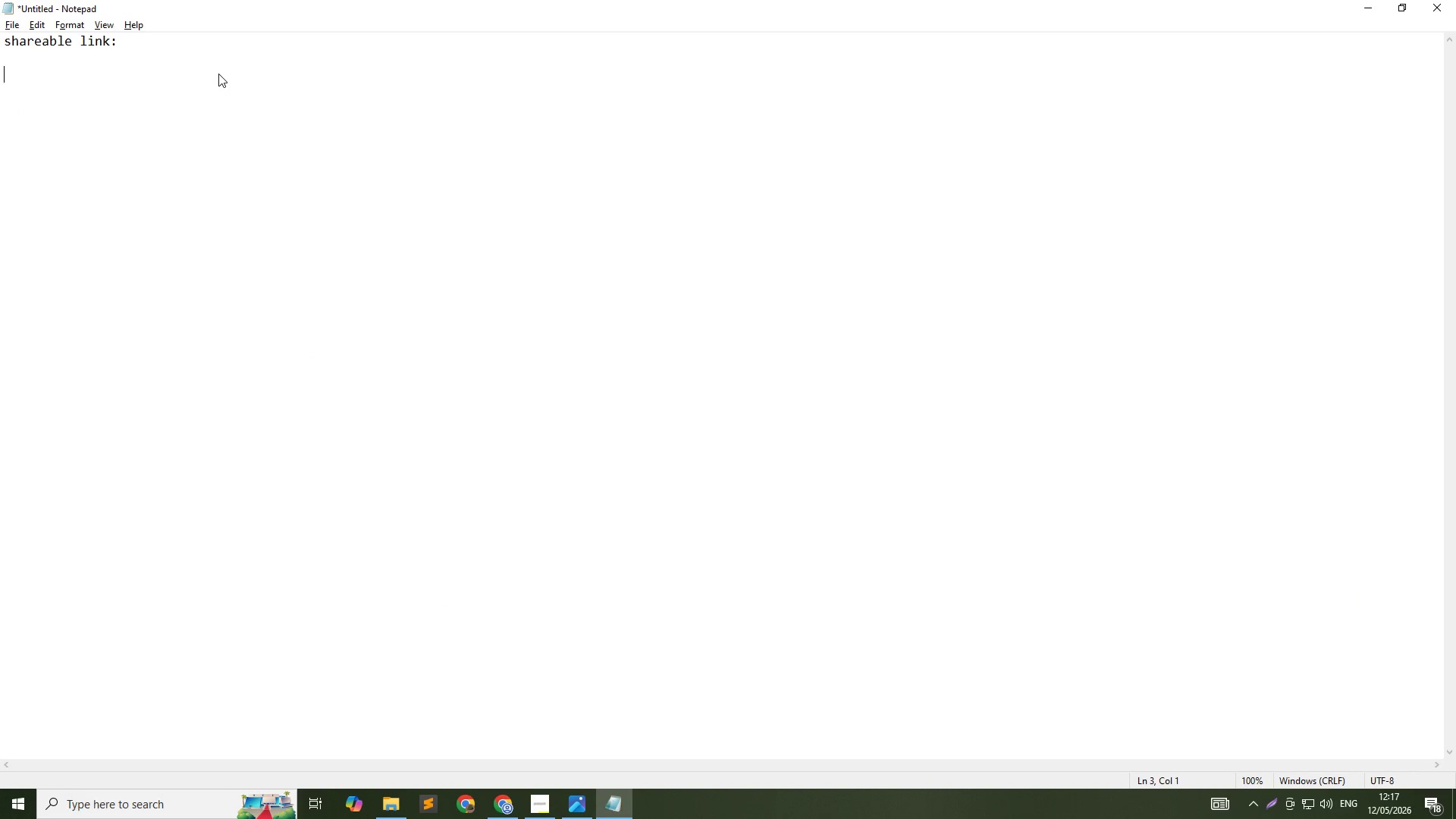 
key(Shift+Enter)
 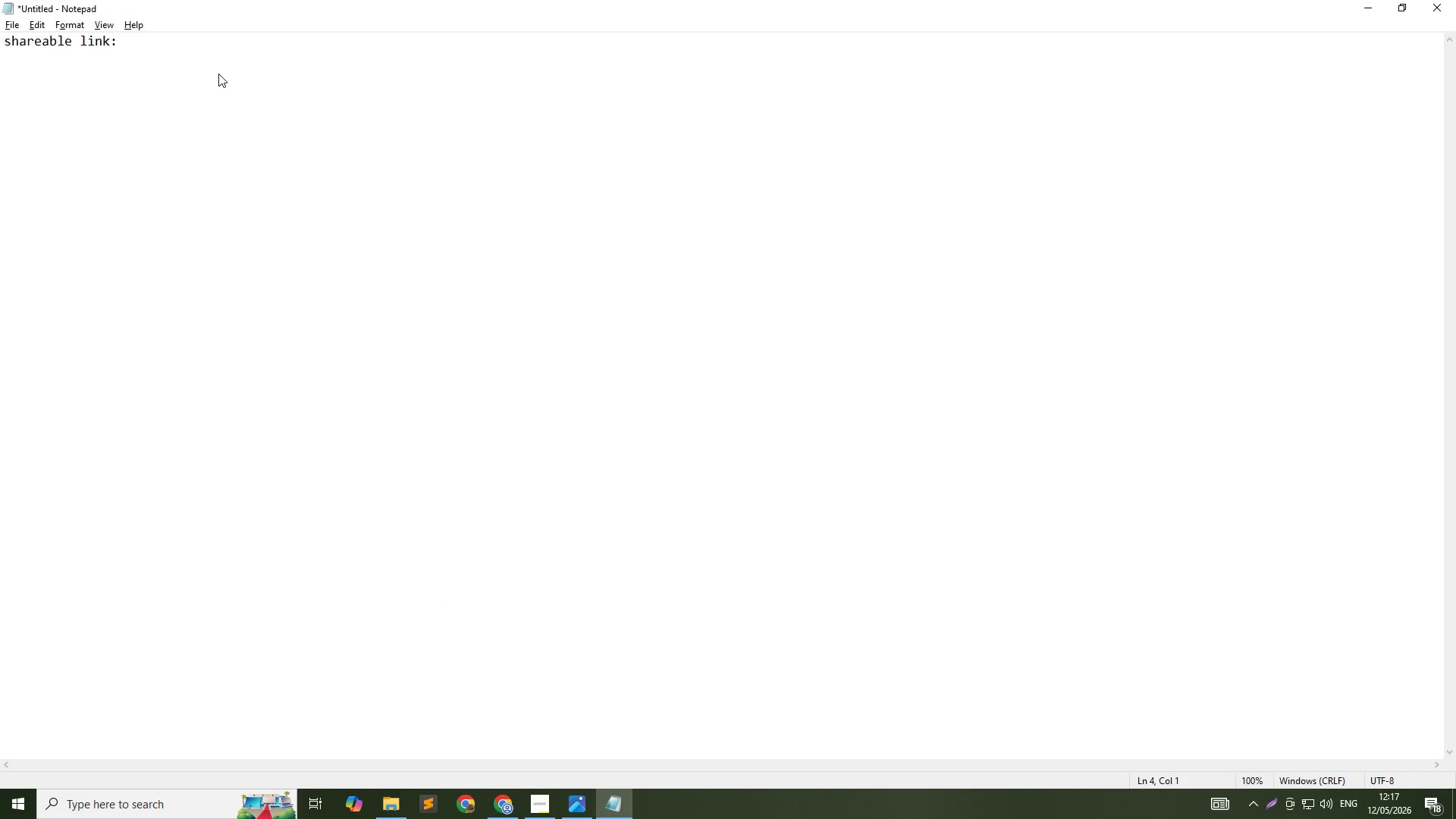 
key(Alt+AltLeft)
 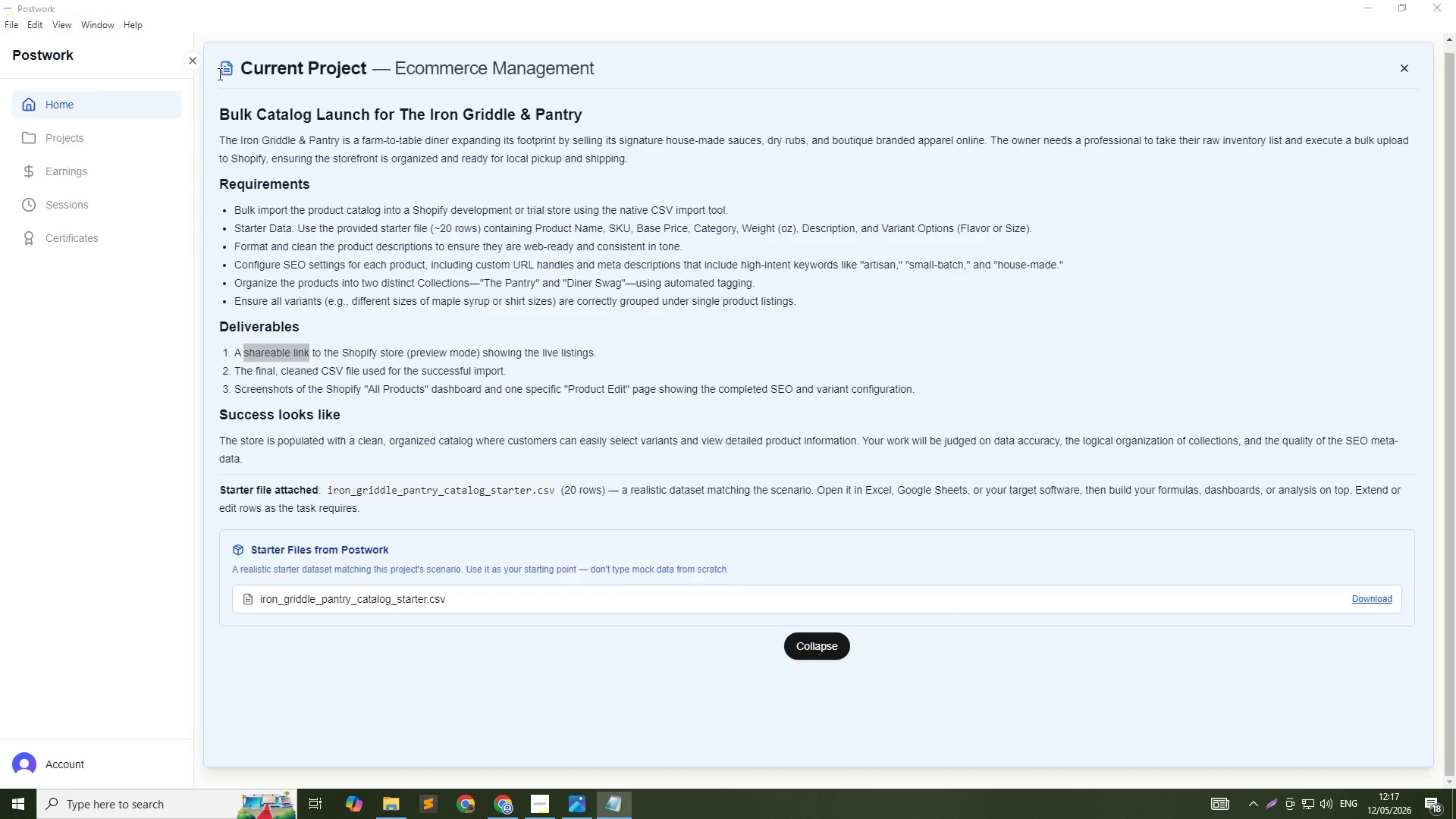 
key(Alt+Tab)